 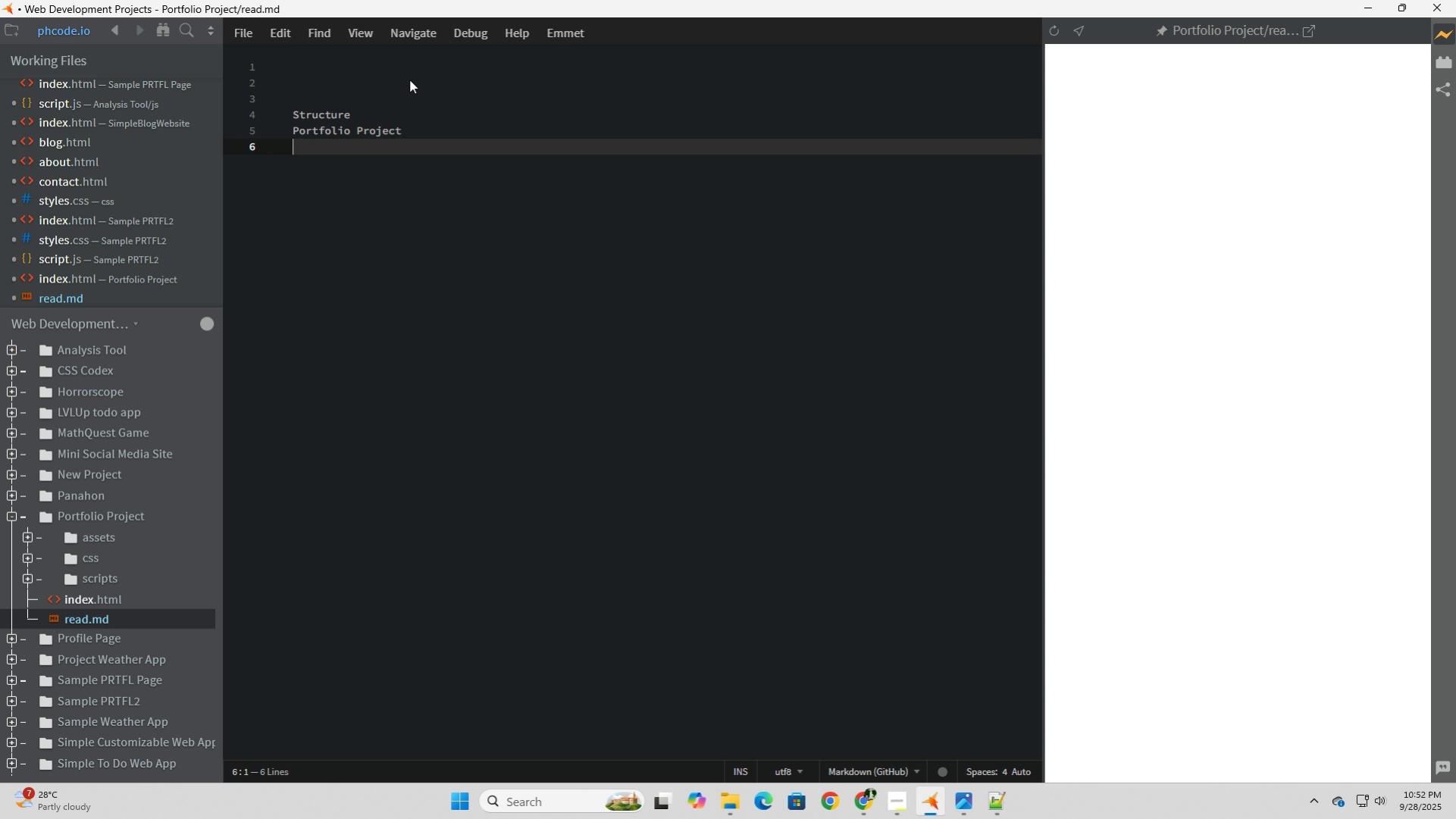 
left_click([253, 29])
 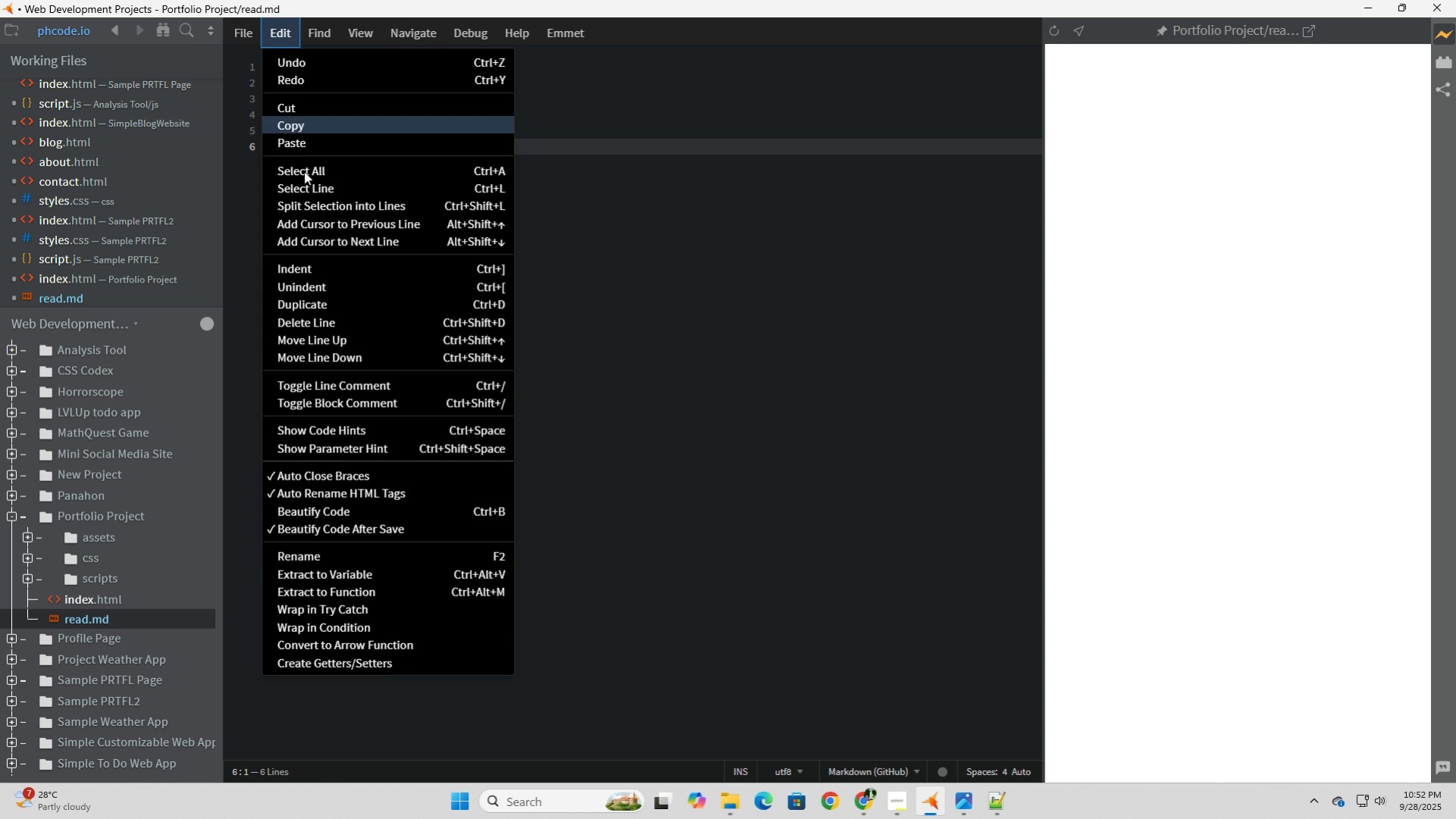 
left_click([317, 269])
 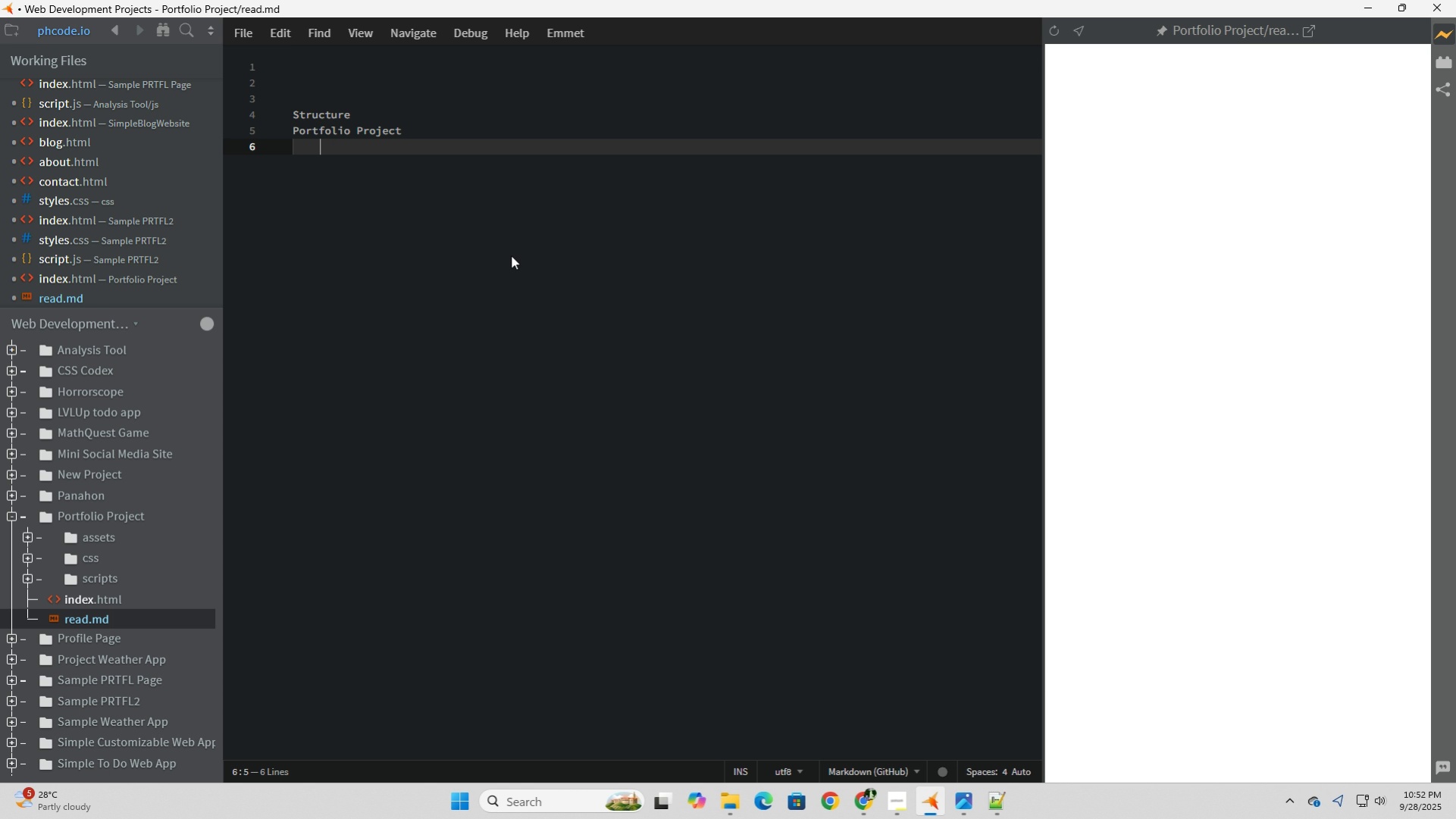 
wait(7.05)
 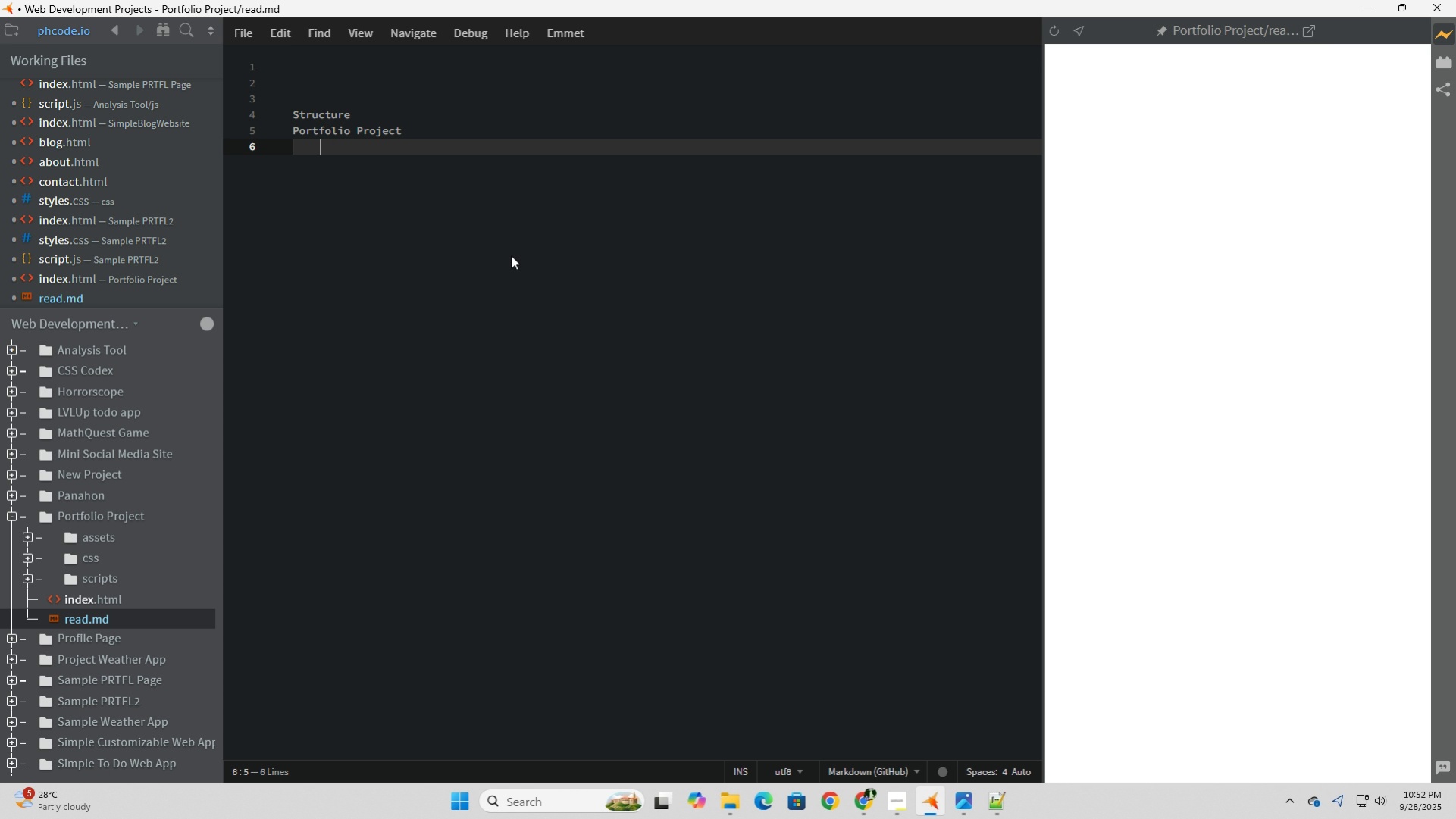 
type(index.ht,ml)
key(Backspace)
key(Backspace)
key(Backspace)
type(ml)
 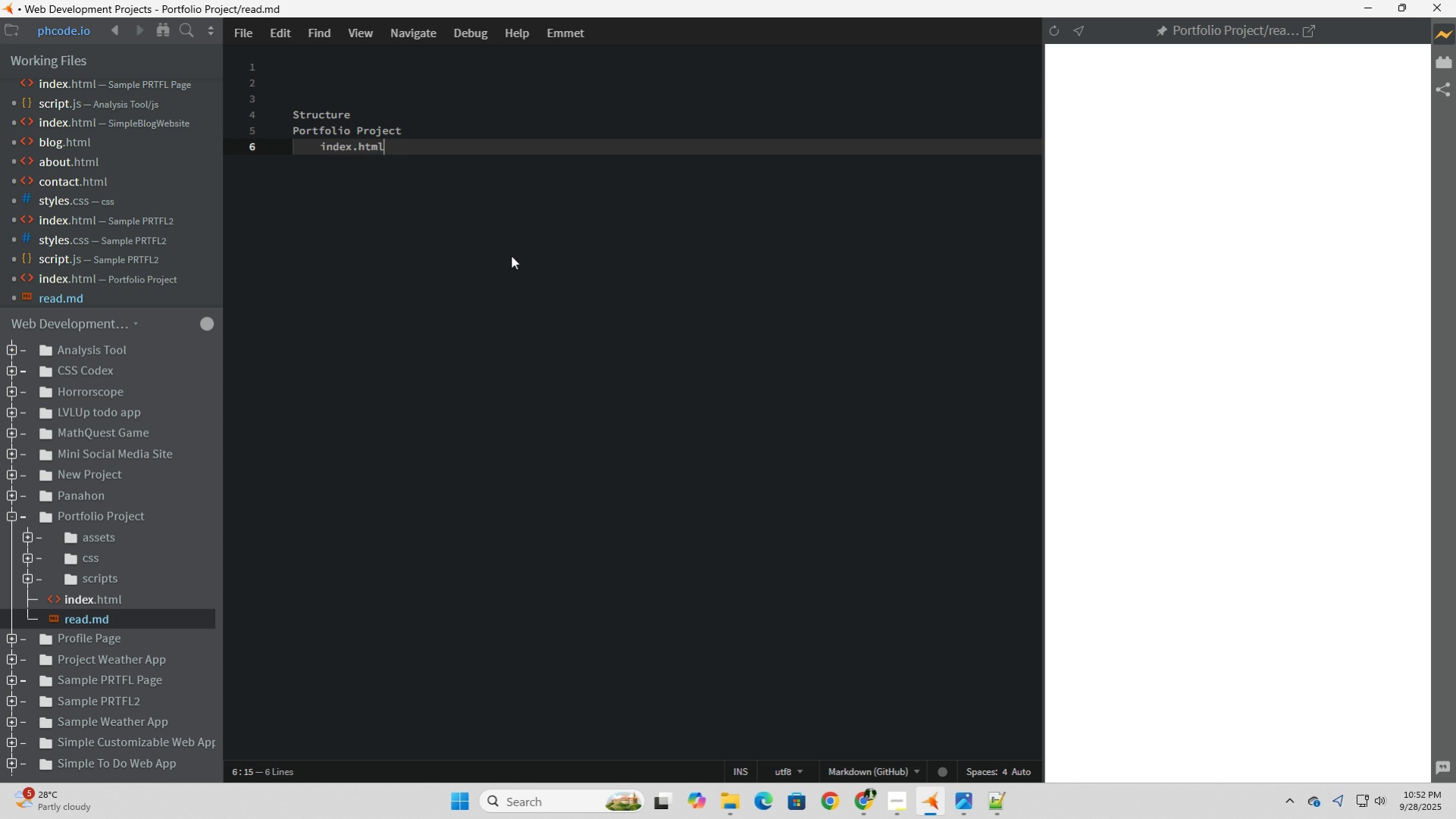 
key(Enter)
 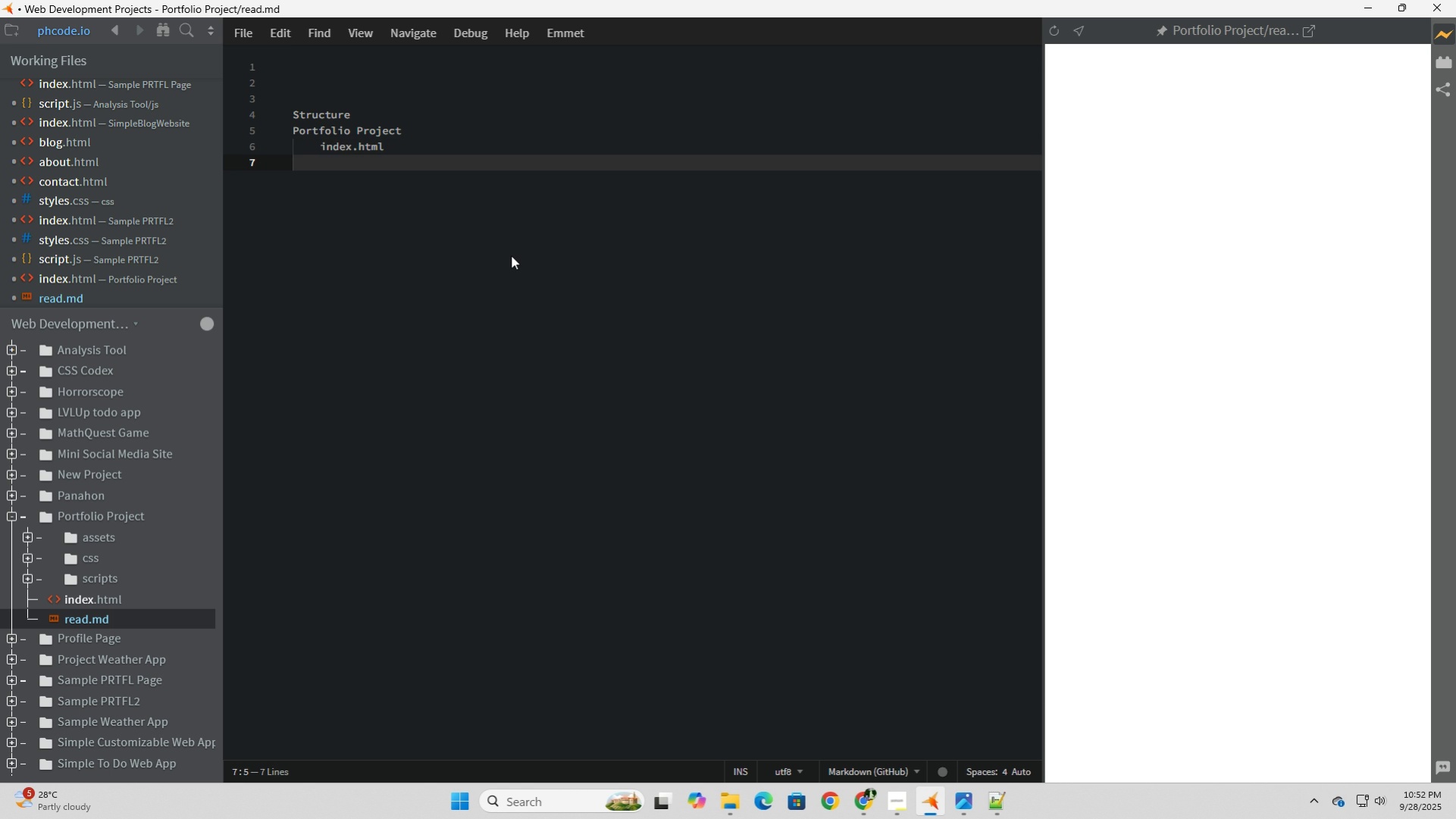 
type(read.md)
 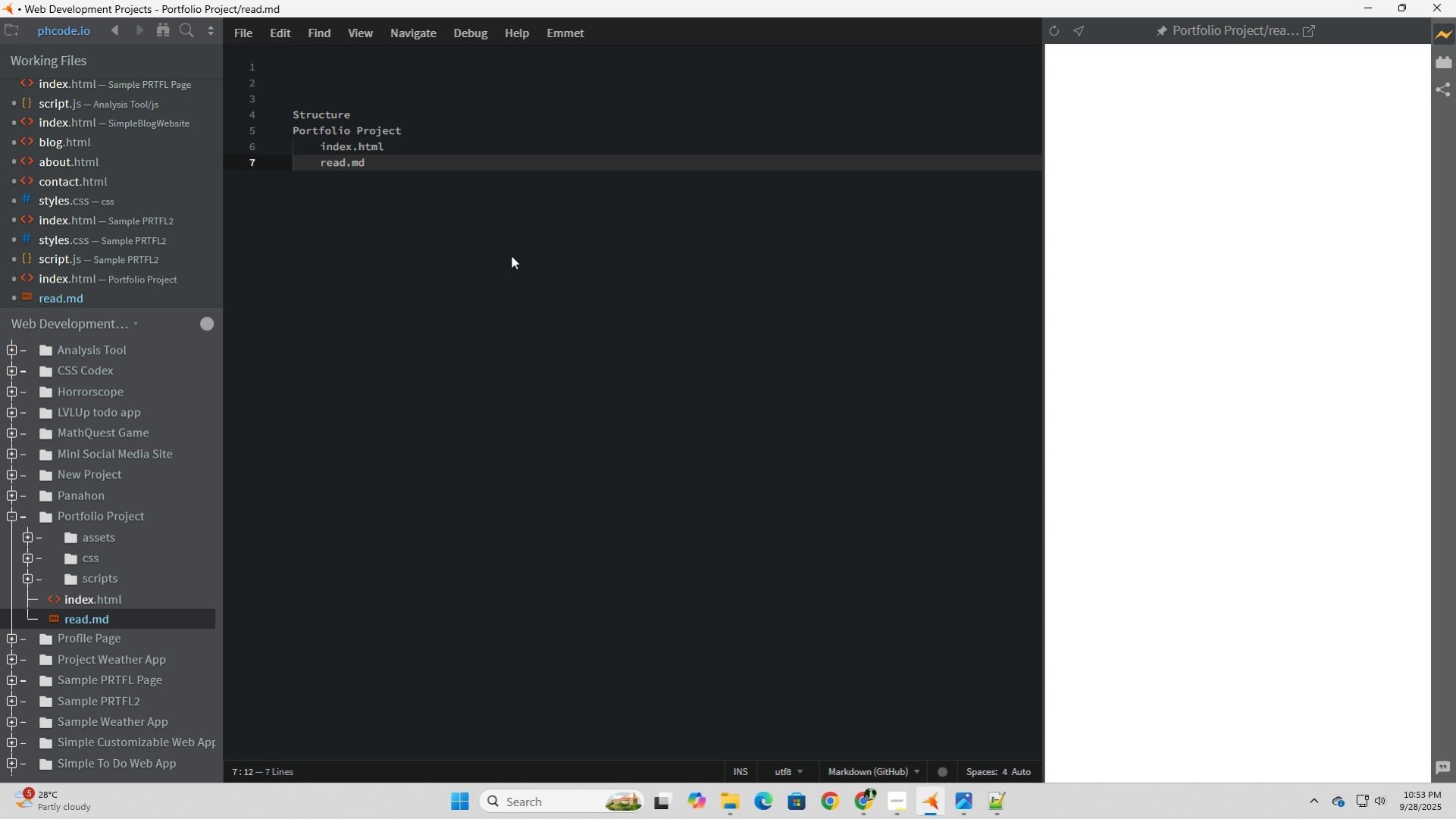 
key(Enter)
 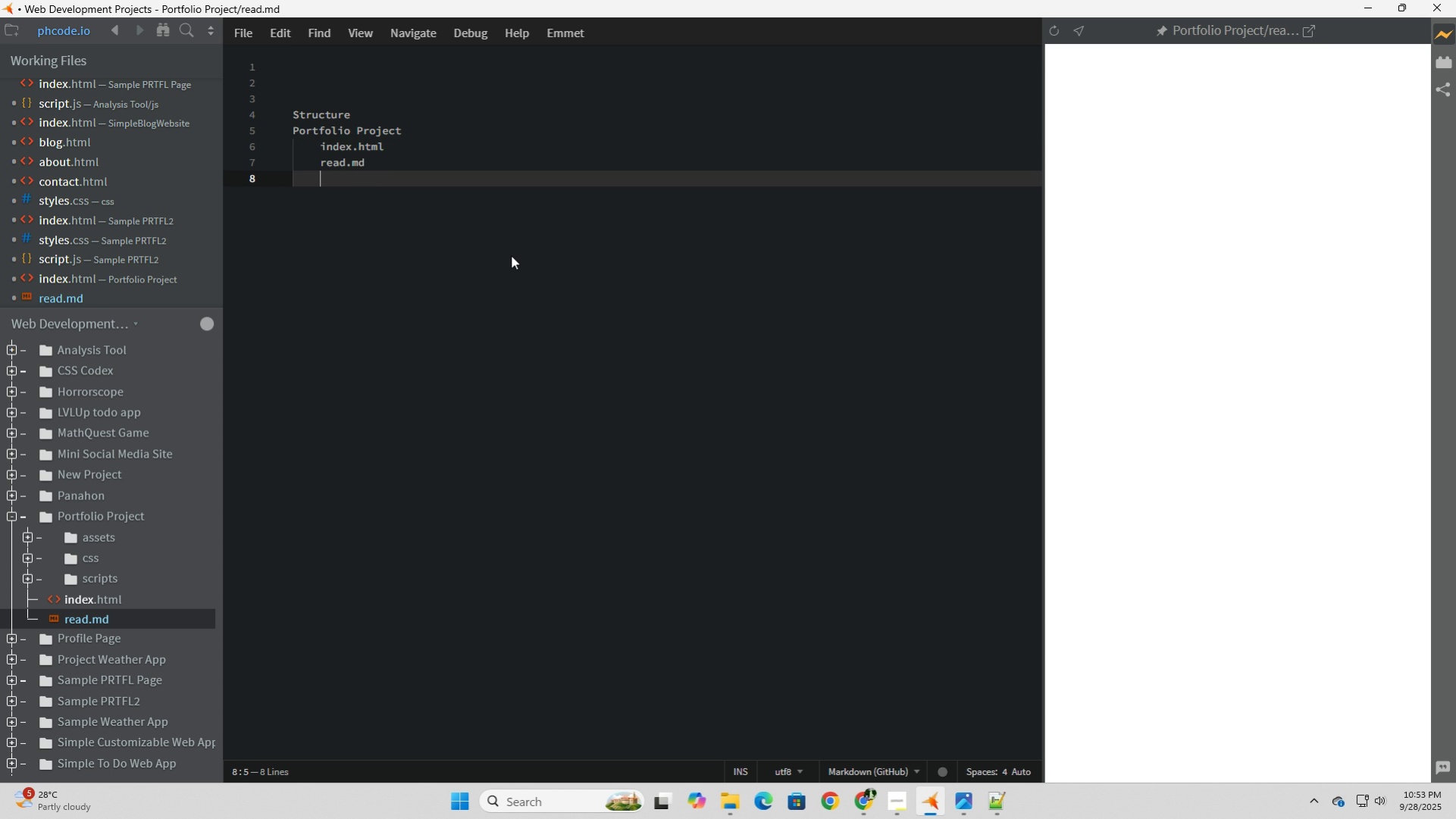 
type(assets)
 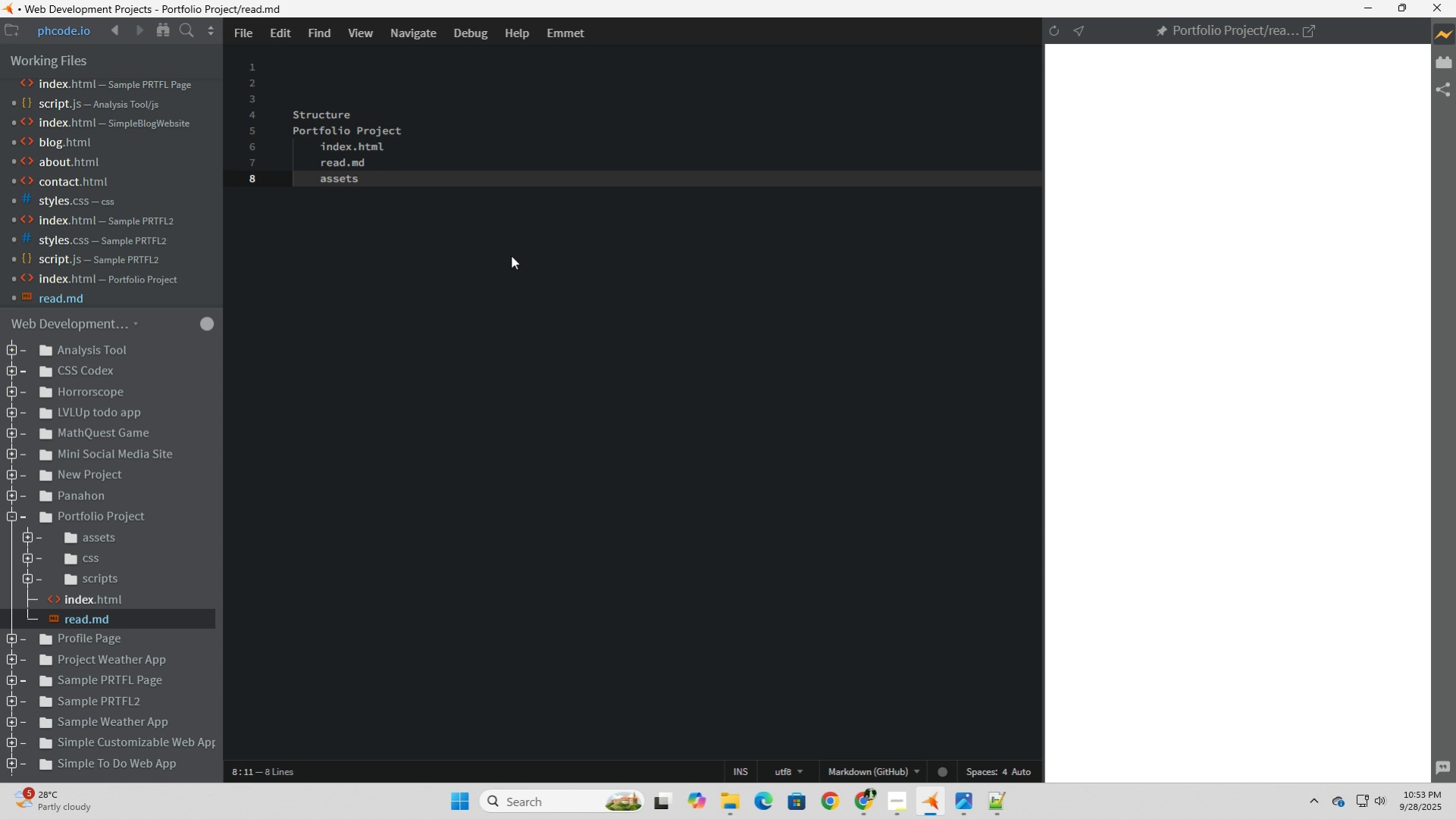 
type( (folder))
key(Backspace)
key(Backspace)
key(Backspace)
key(Backspace)
key(Backspace)
key(Backspace)
key(Backspace)
type(directory))